 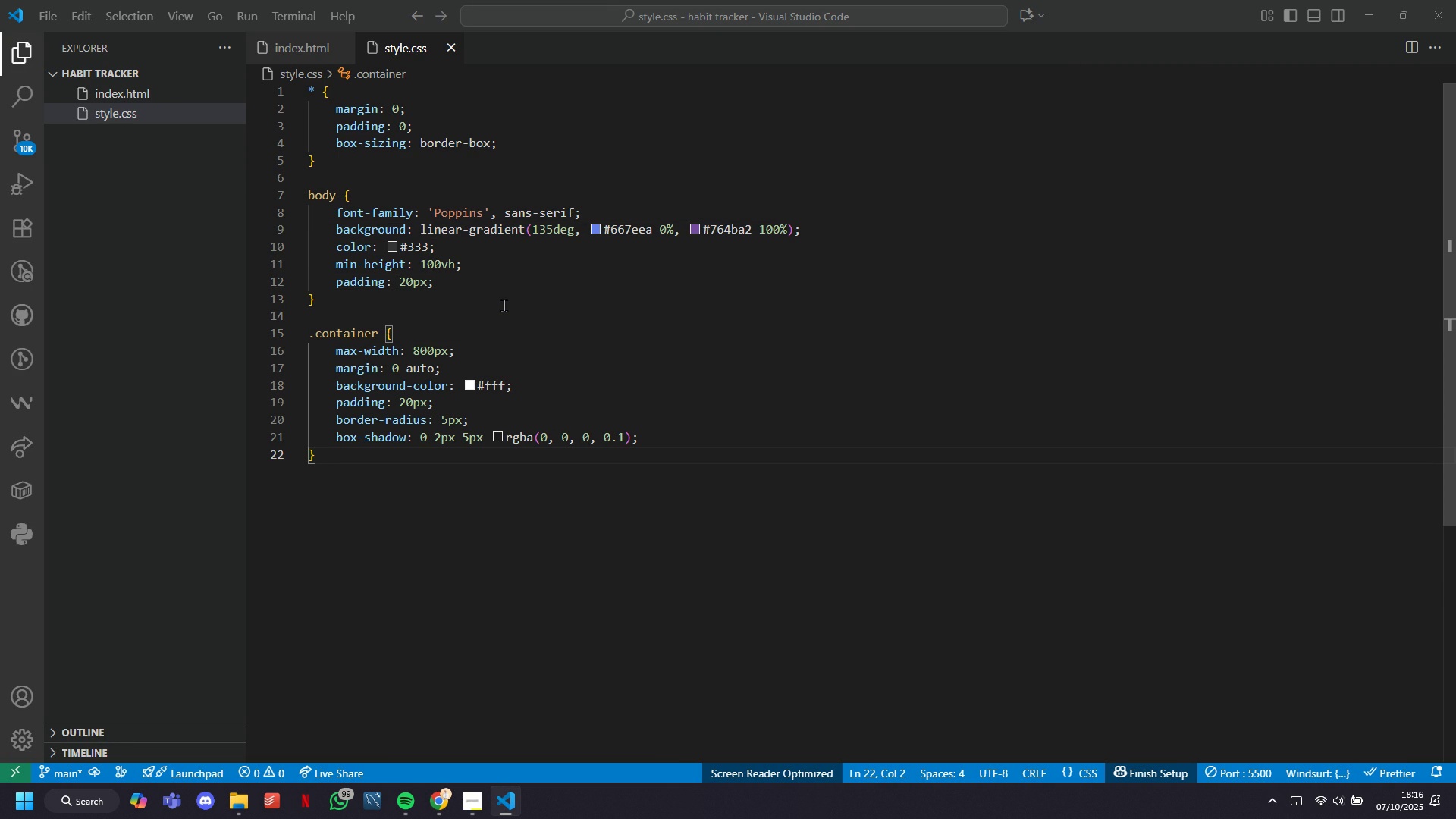 
left_click([435, 797])
 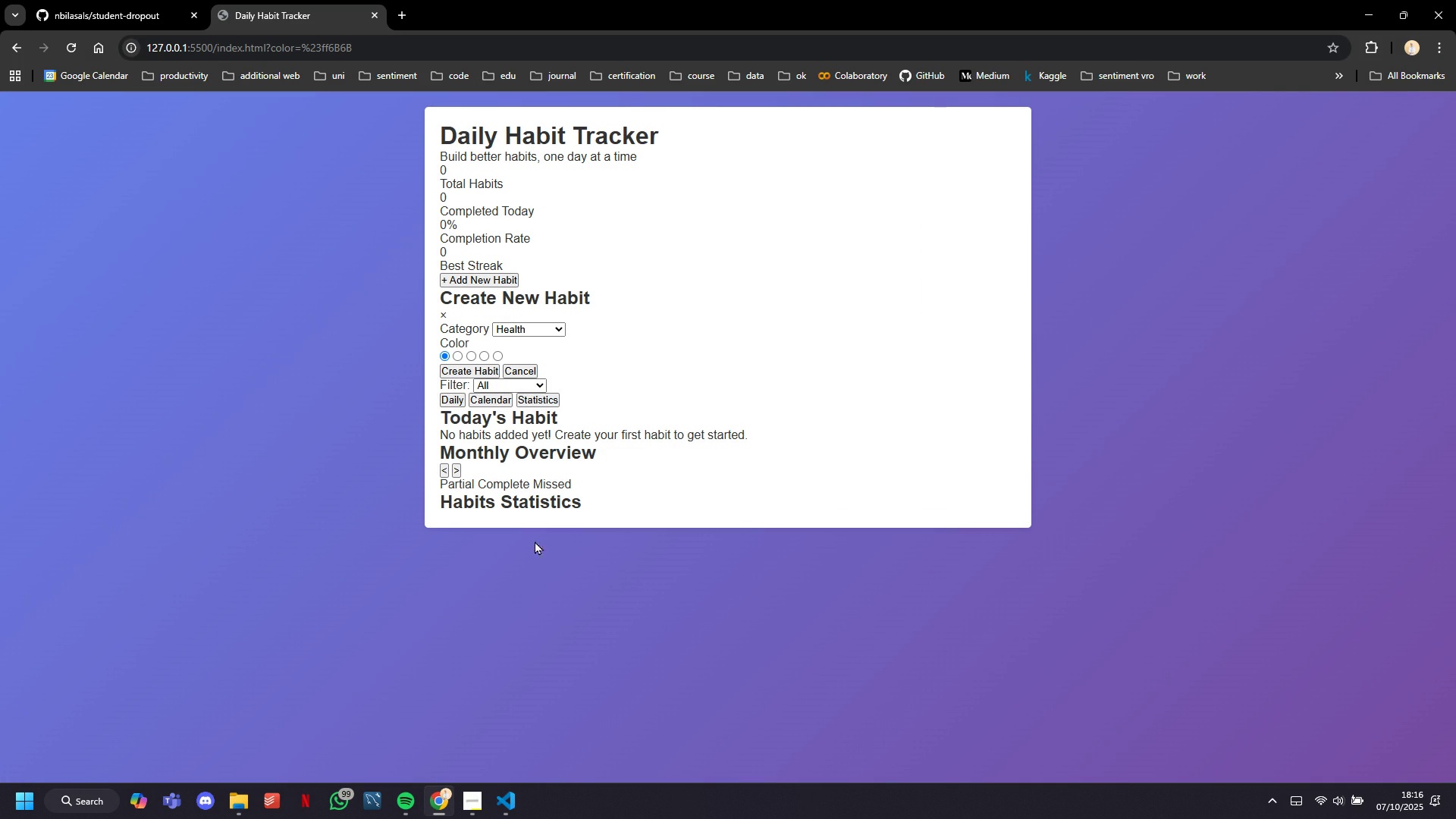 
left_click([619, 414])
 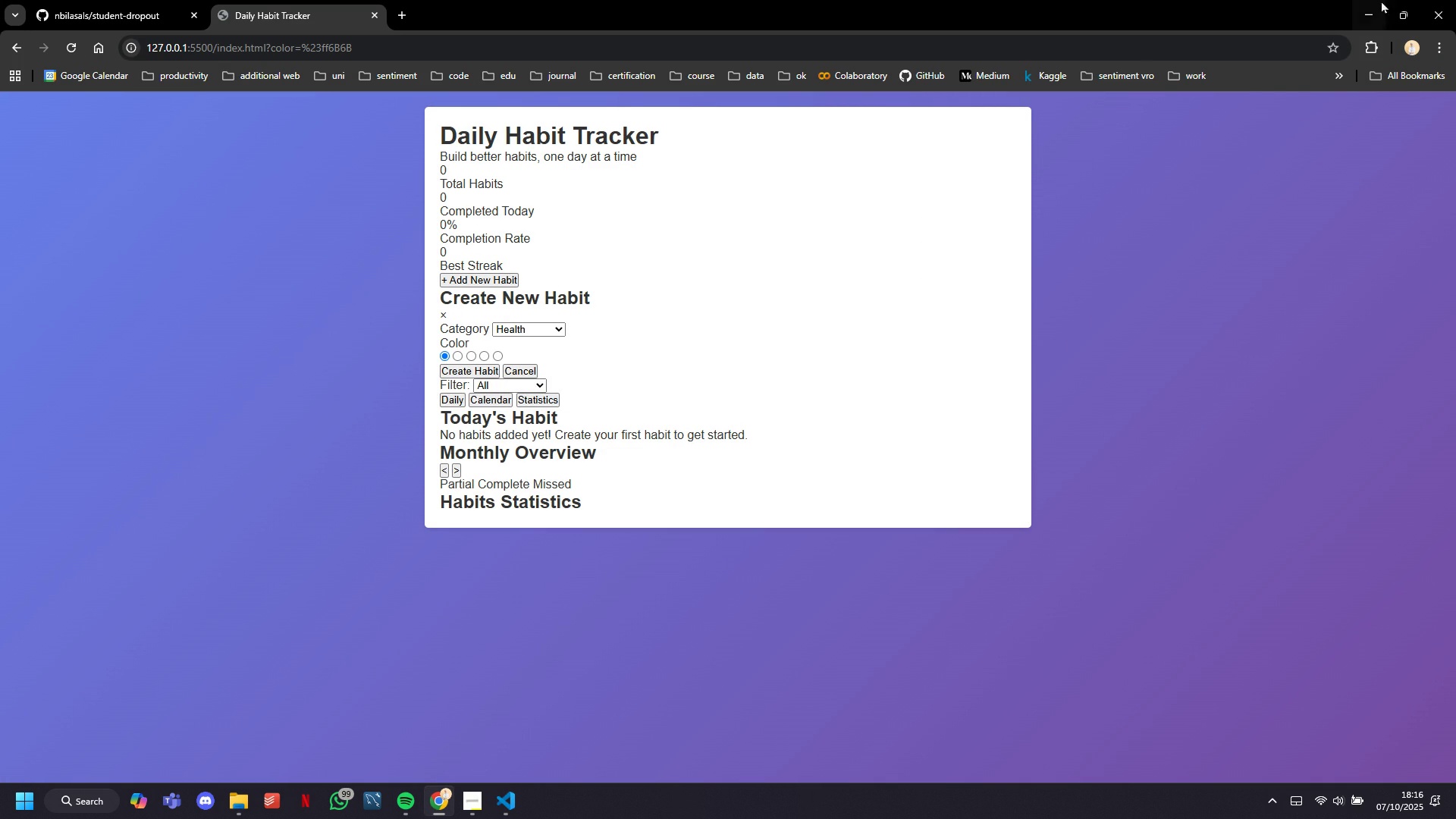 
left_click([1363, 9])
 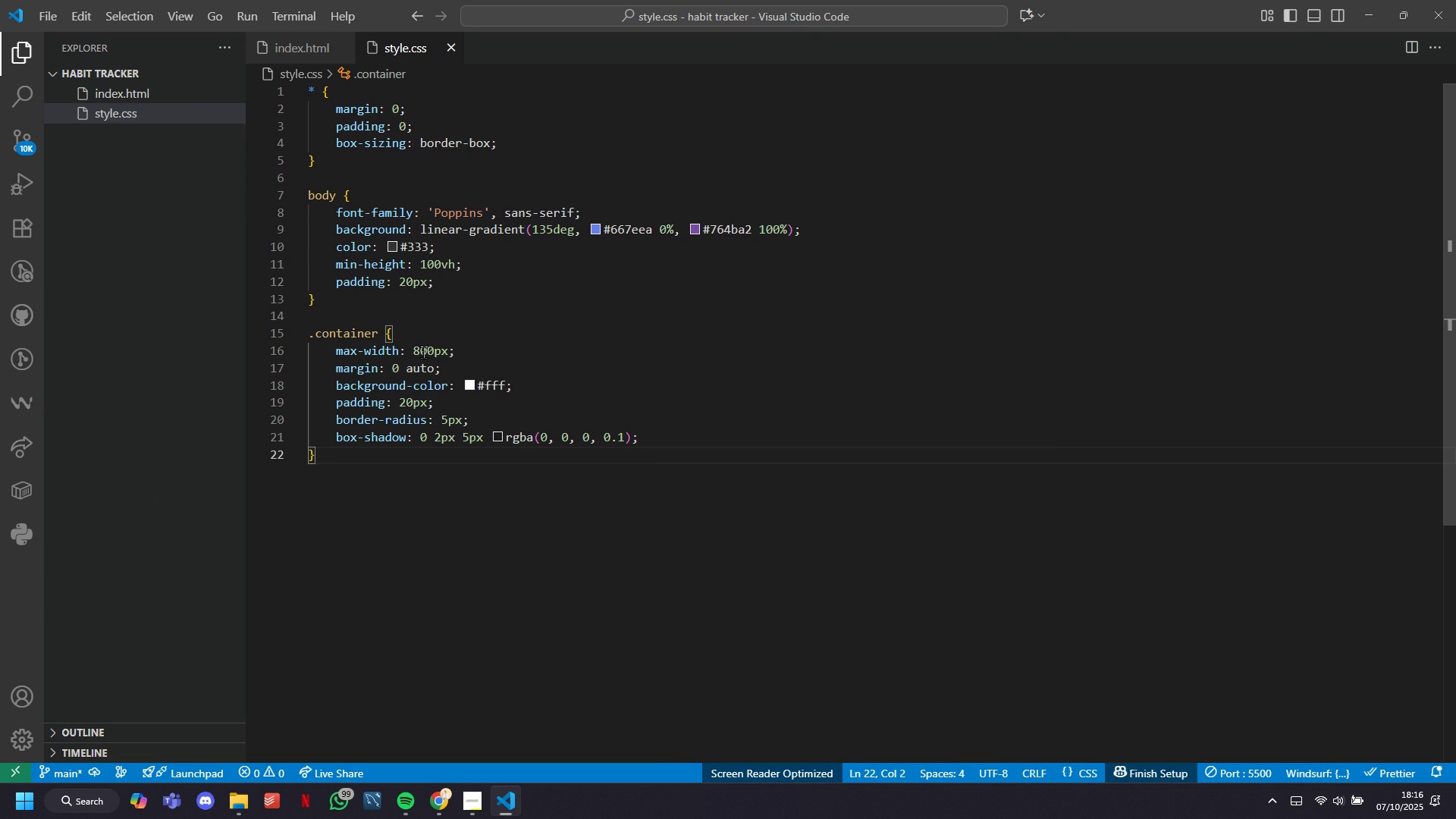 
left_click([423, 352])
 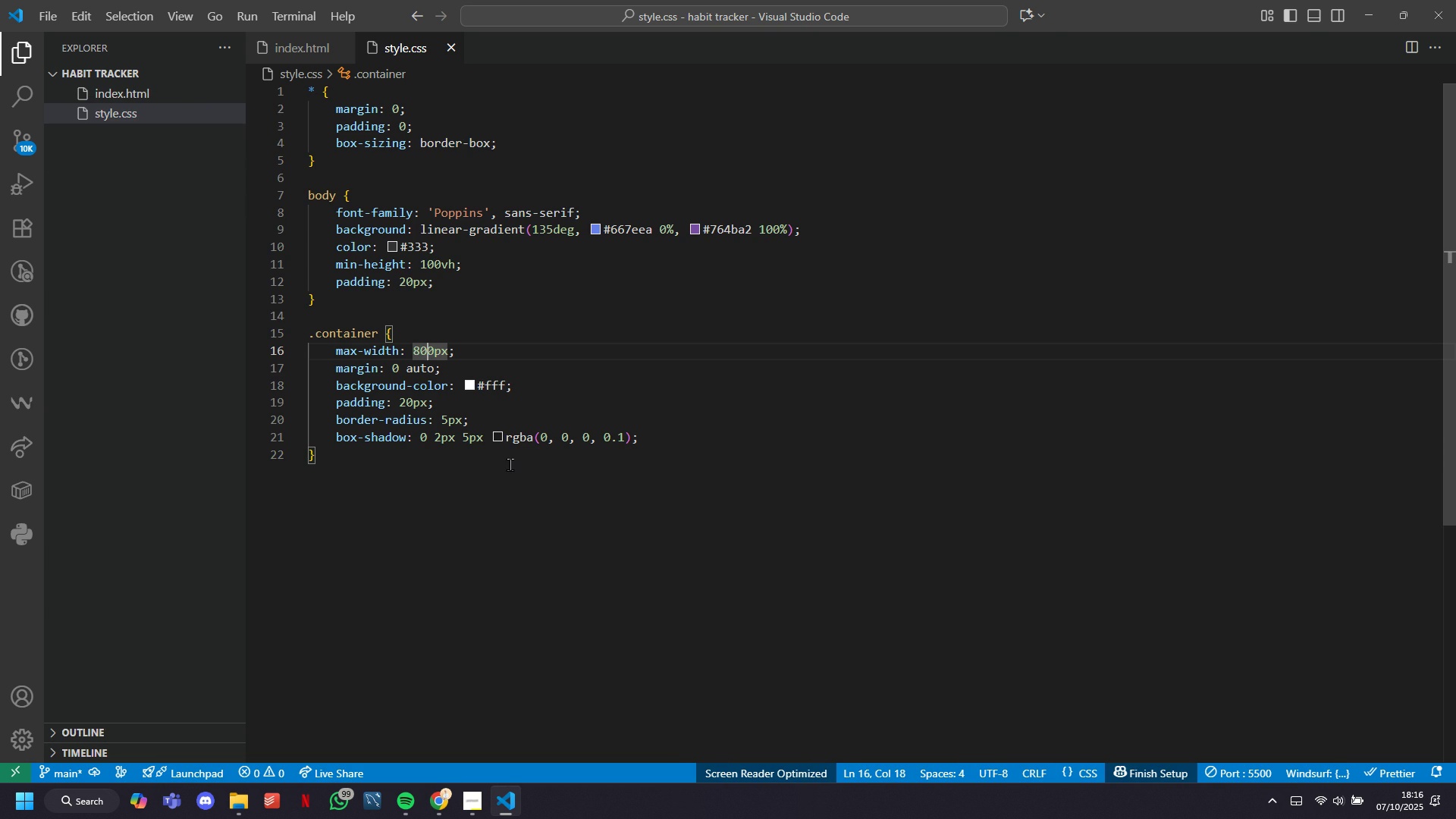 
key(Control+ArrowLeft)
 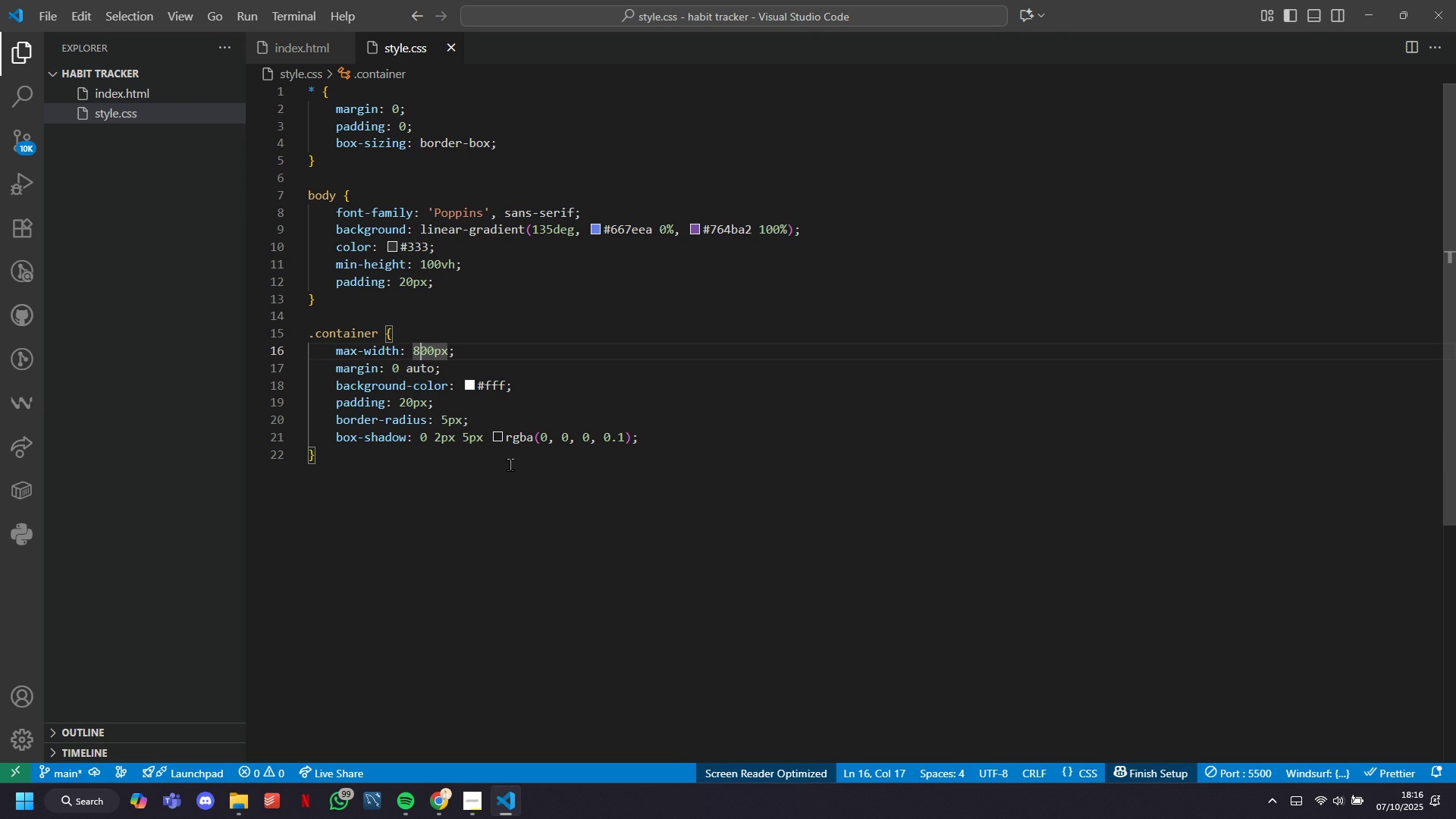 
key(Backspace)
type(12)
 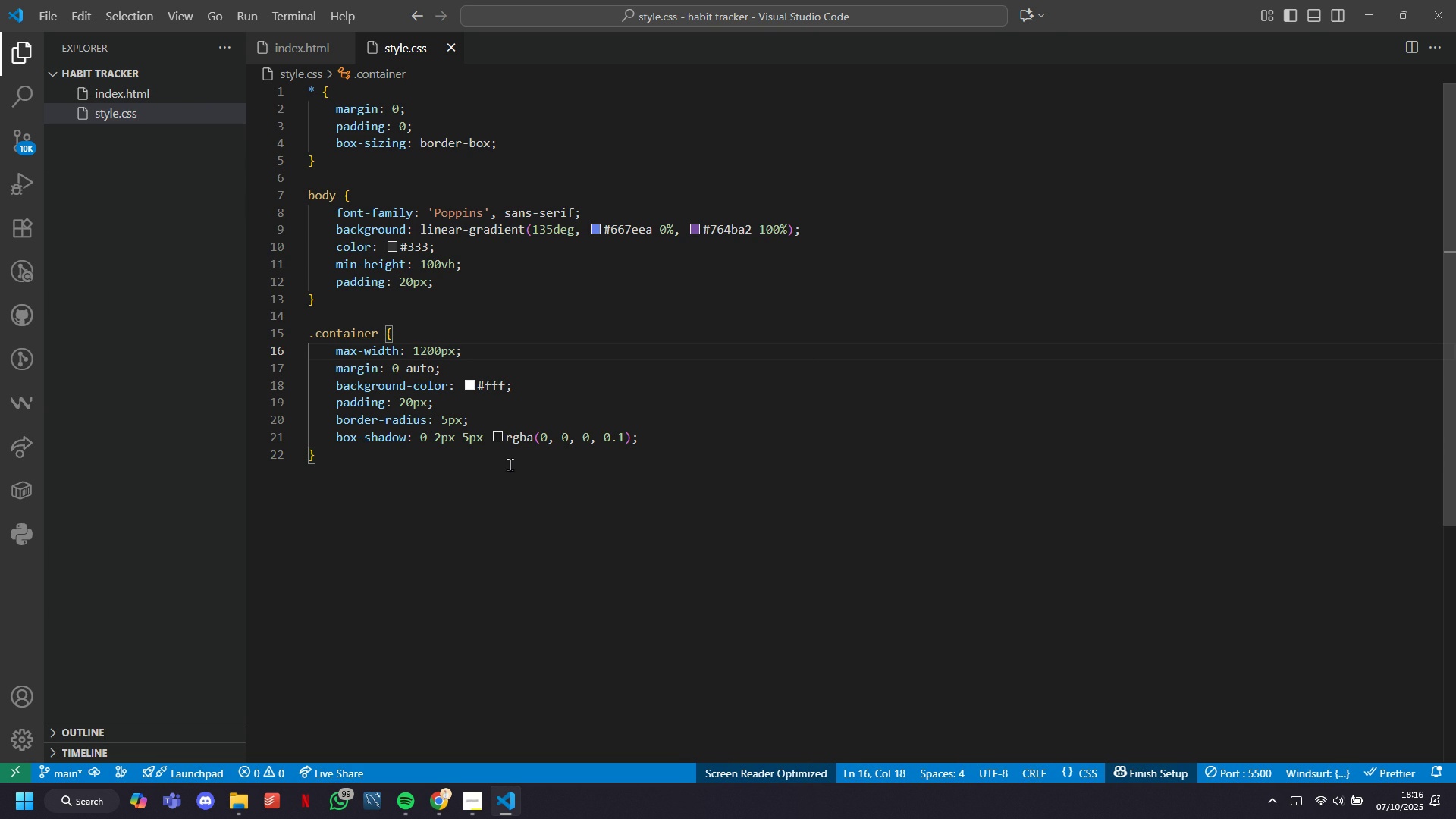 
wait(7.39)
 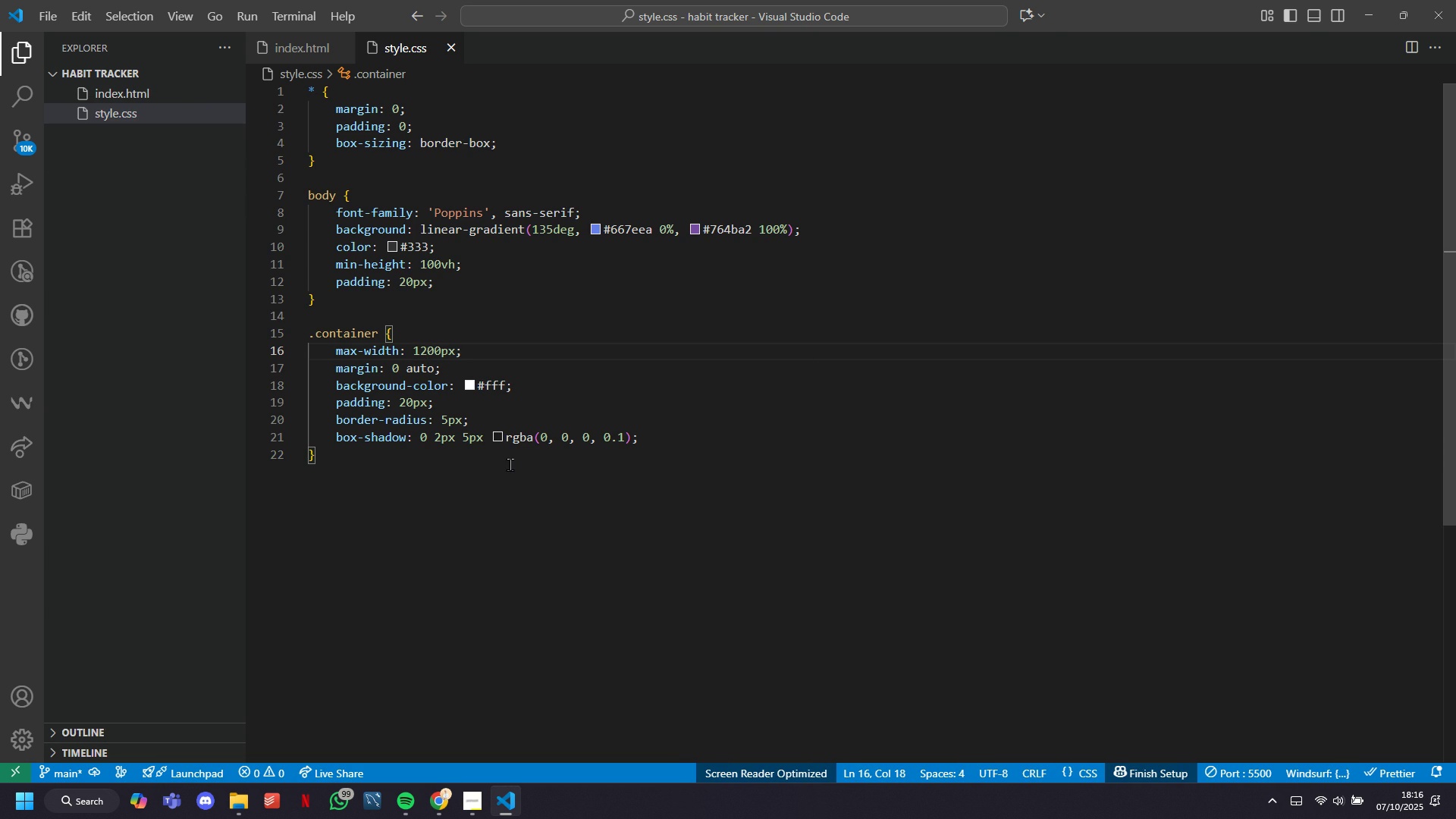 
key(ArrowDown)